 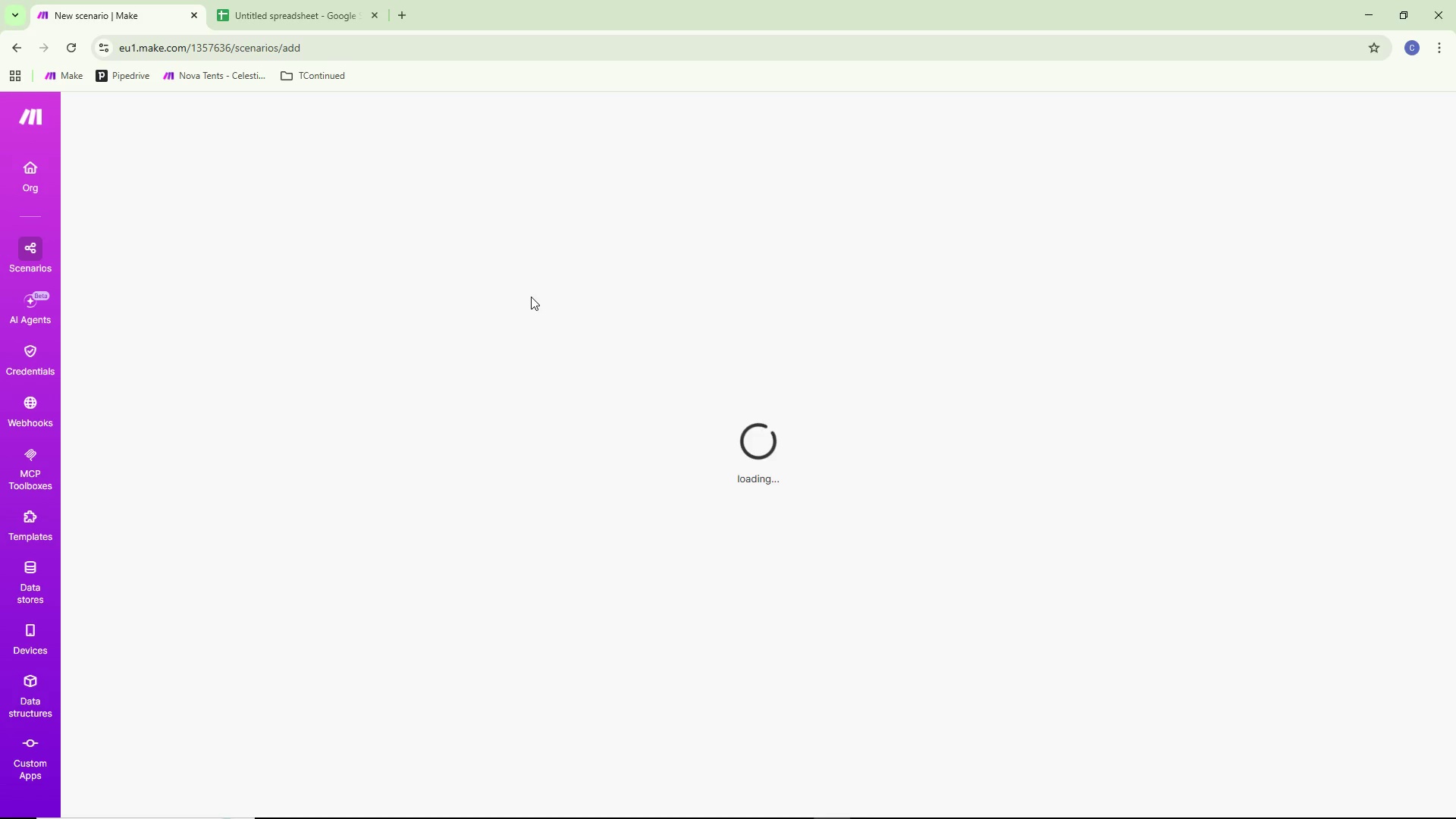 
key(Control+ControlLeft)
 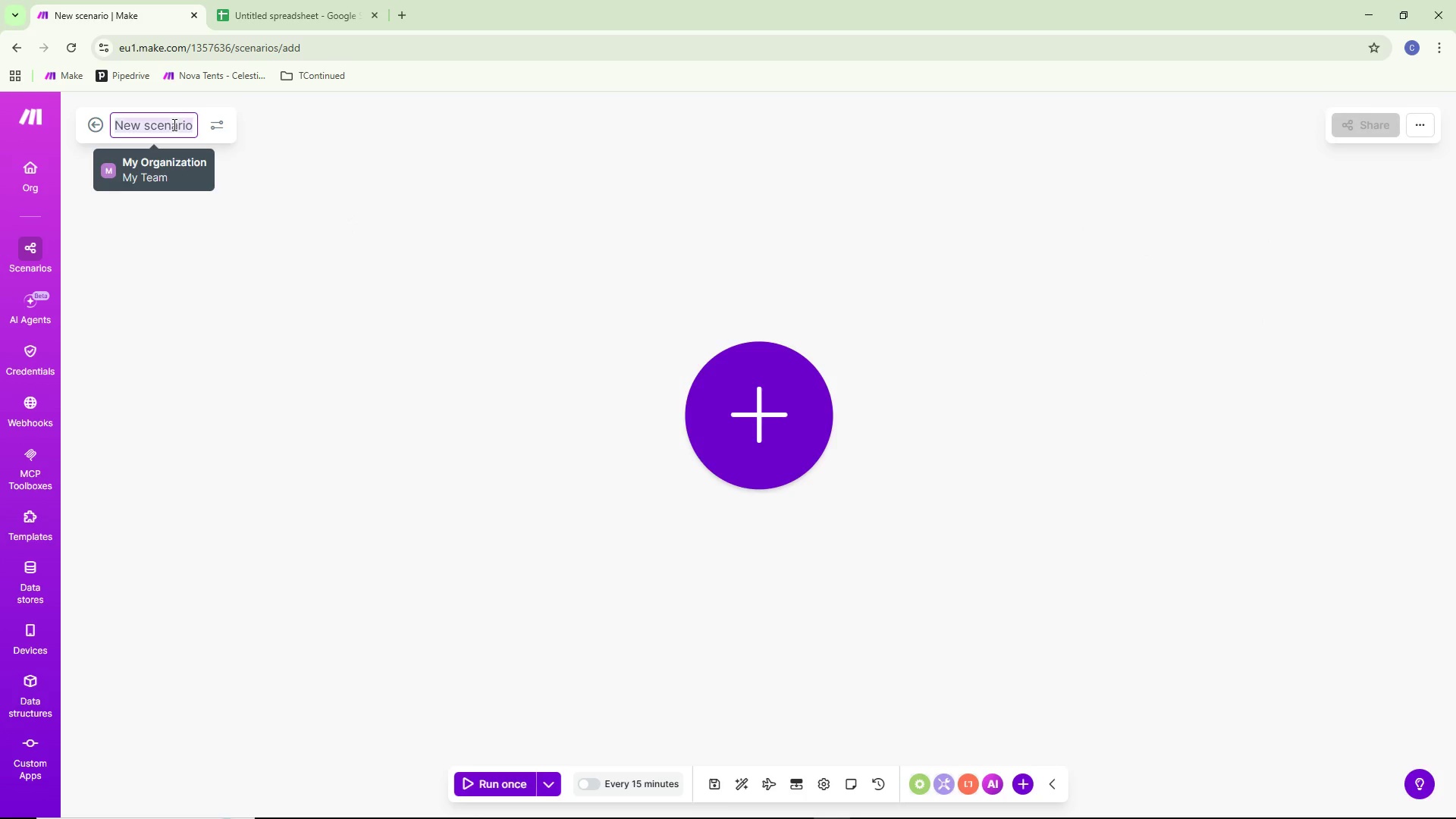 
key(Control+A)
 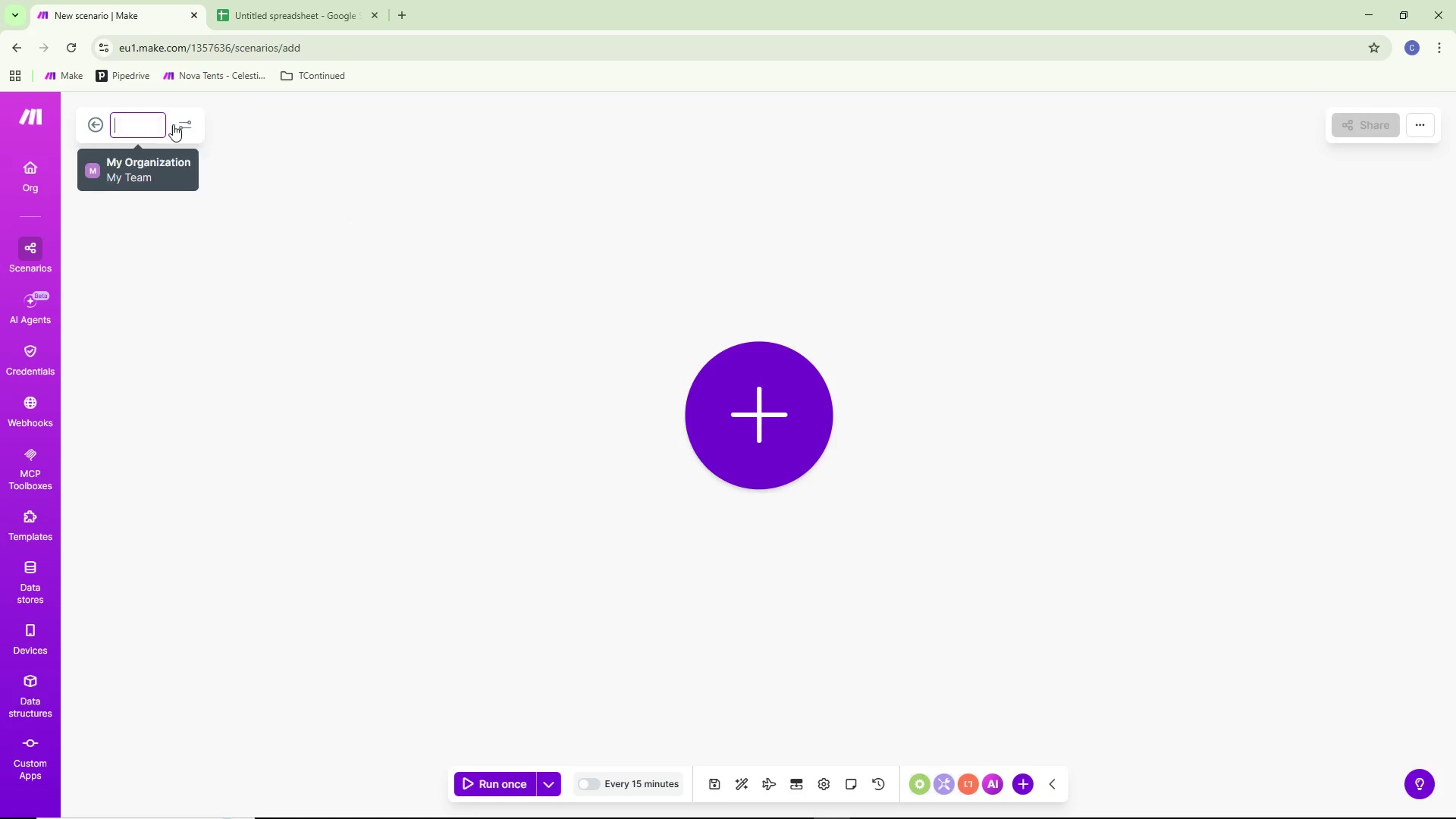 
key(Backspace)
 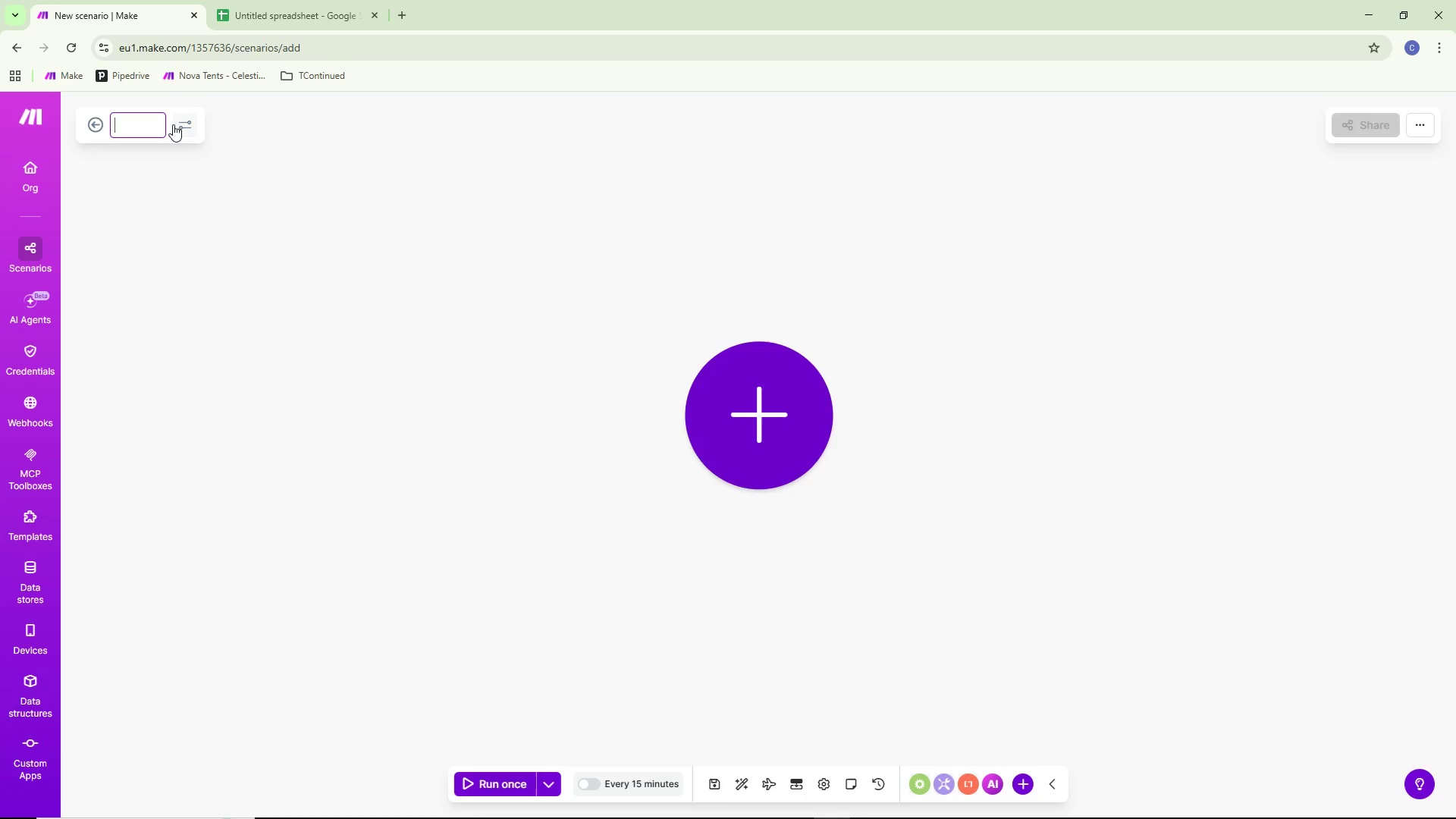 
key(Alt+AltLeft)
 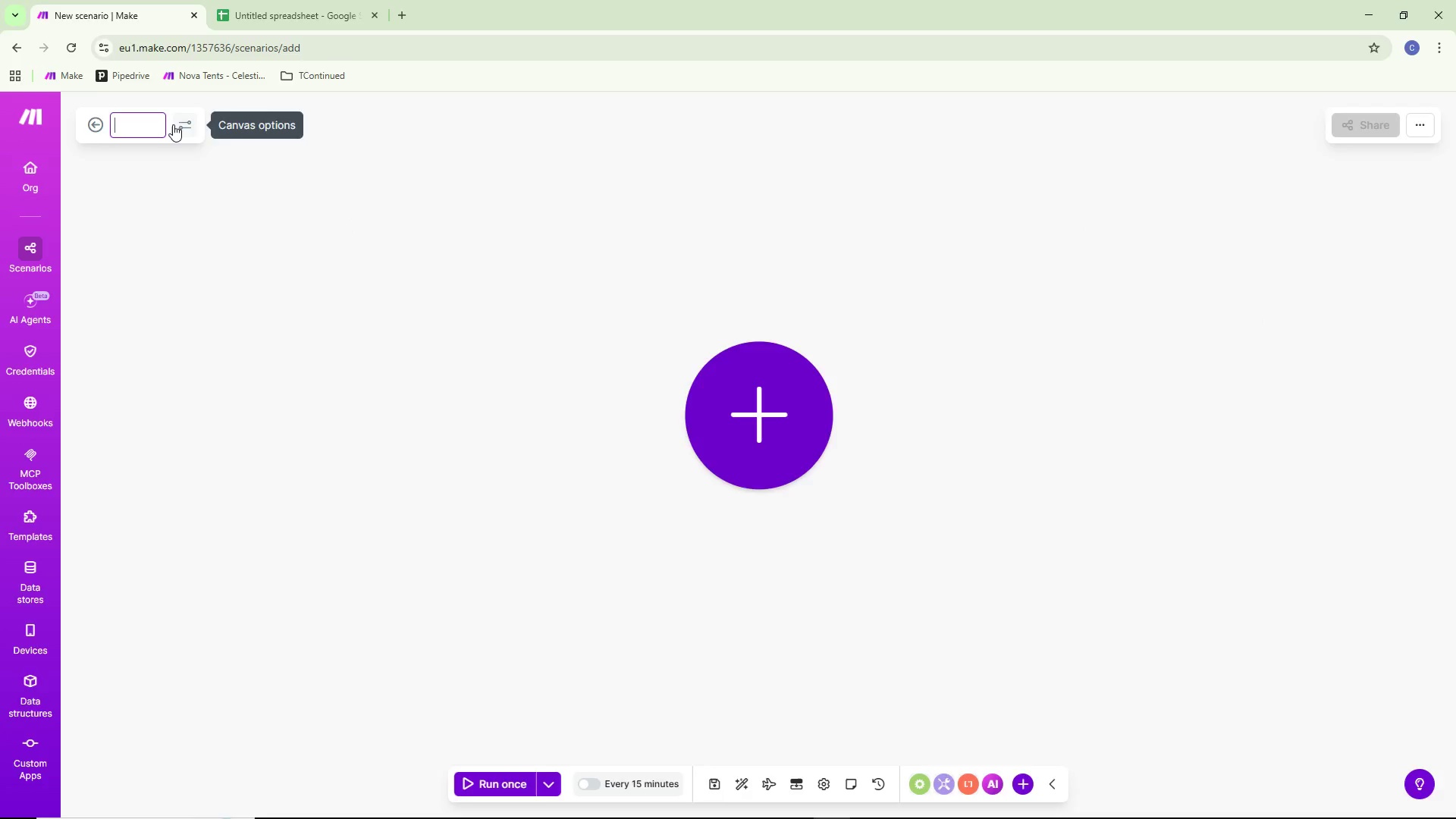 
key(Alt+Tab)